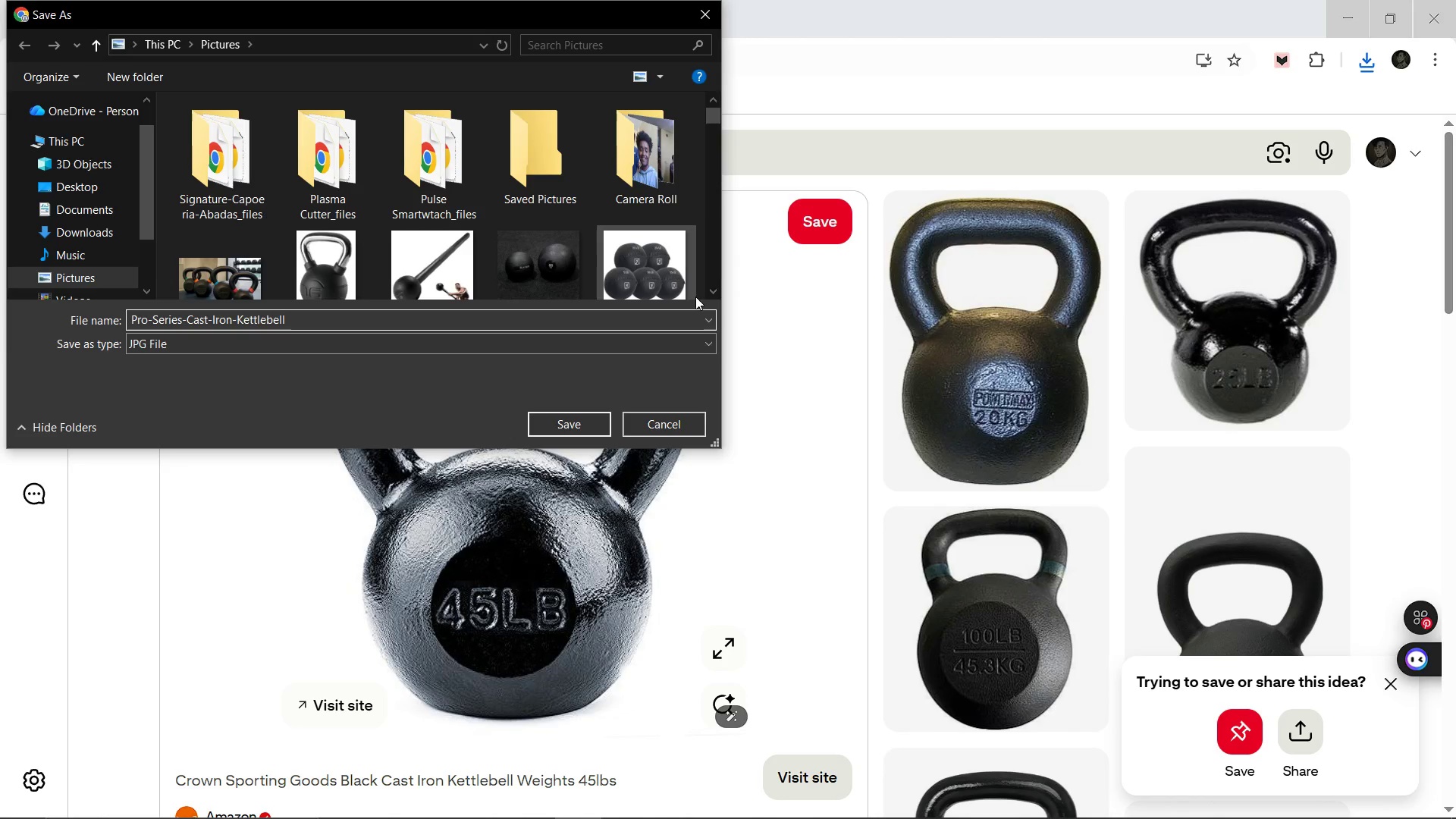 
key(Enter)
 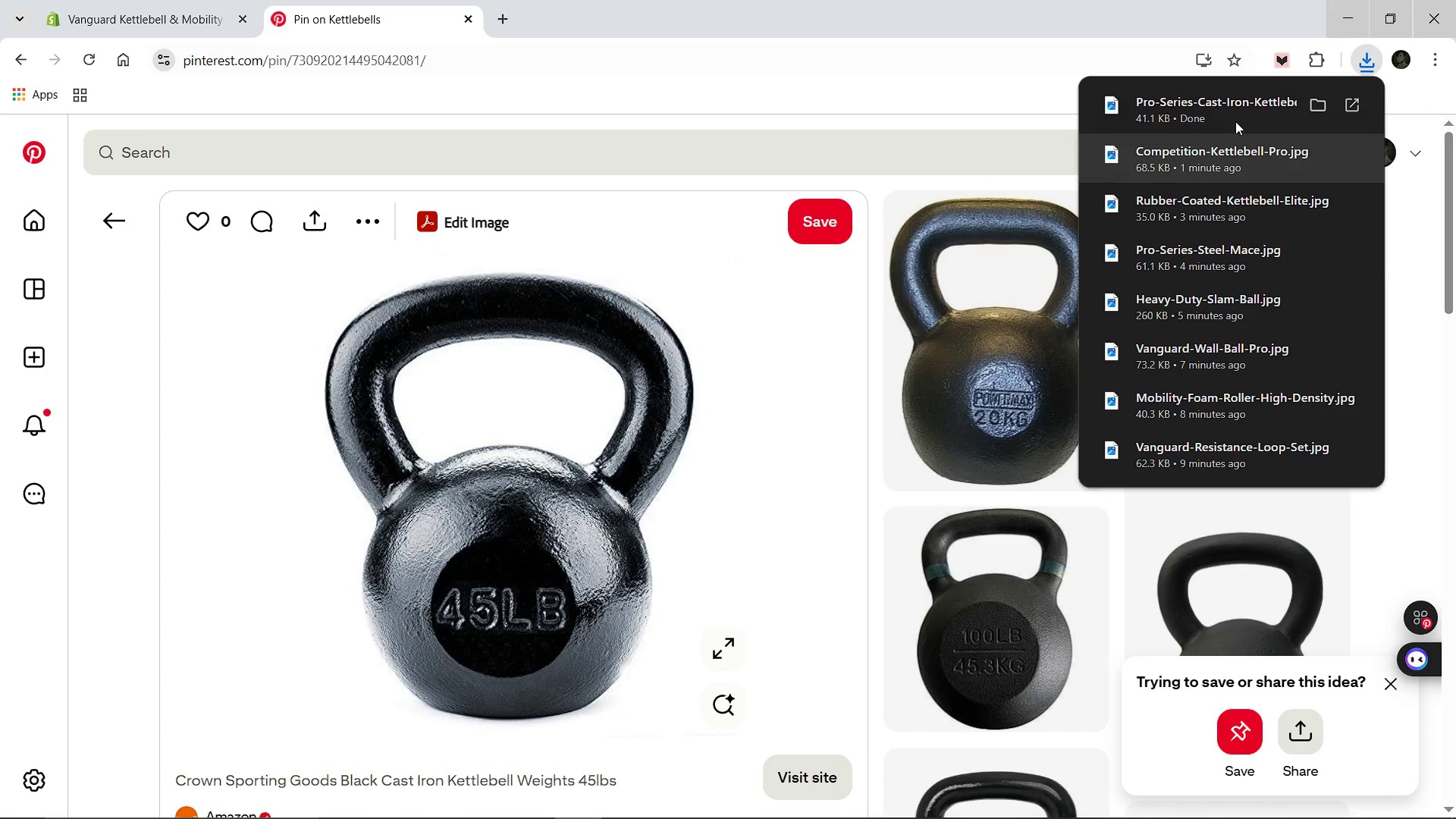 
wait(8.42)
 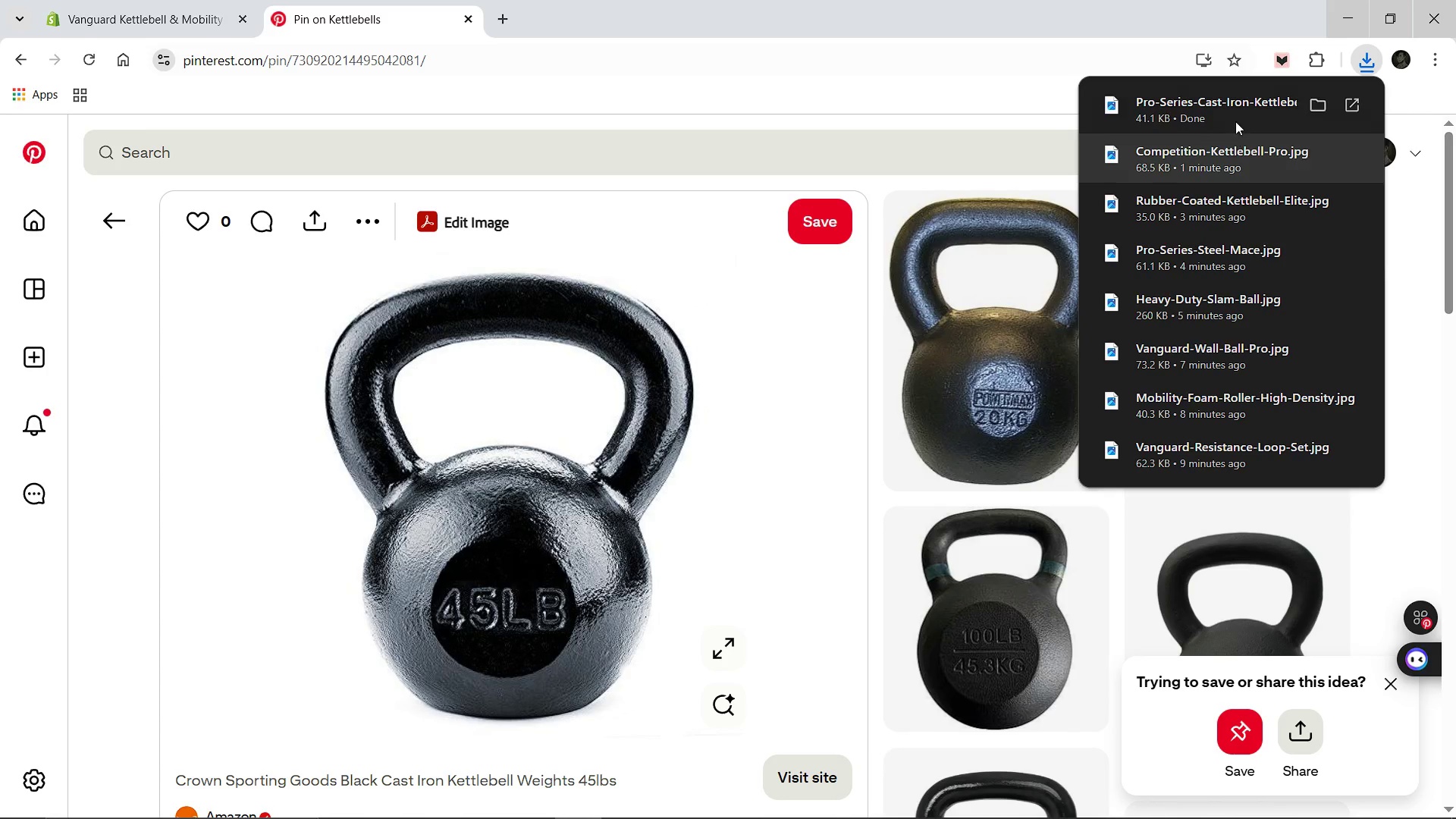 
left_click([204, 2])
 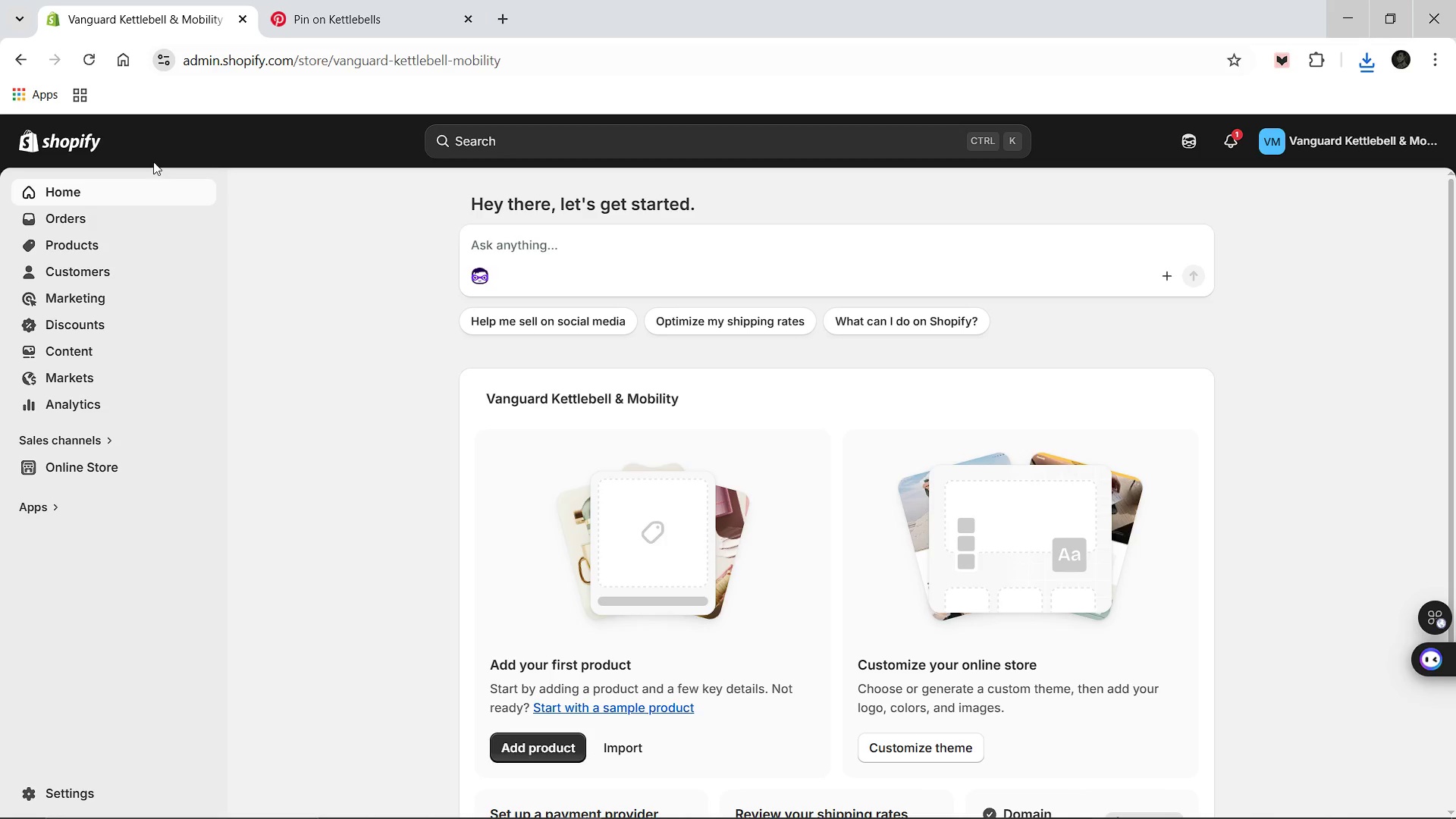 
left_click([80, 247])
 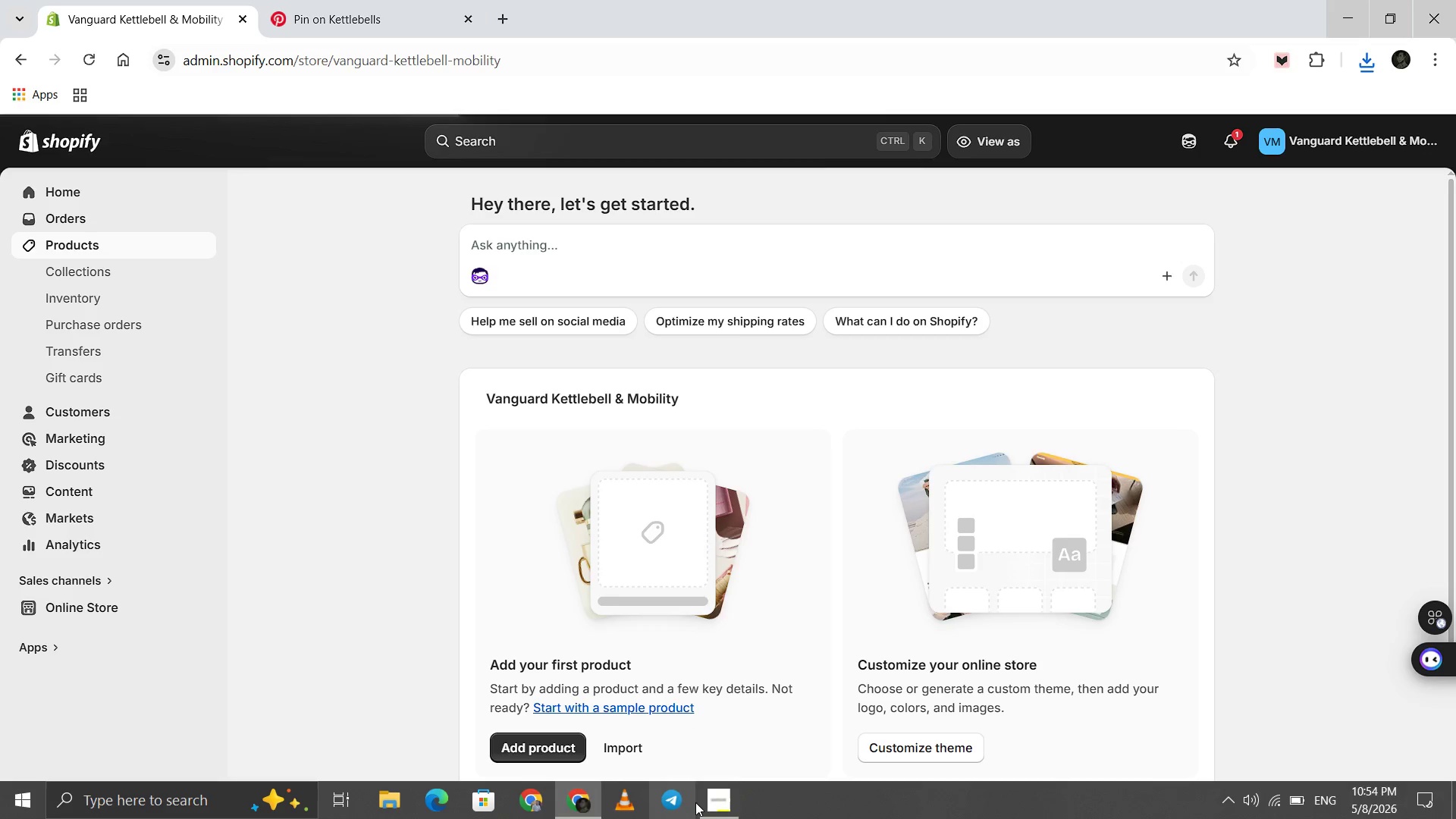 
left_click([716, 802])
 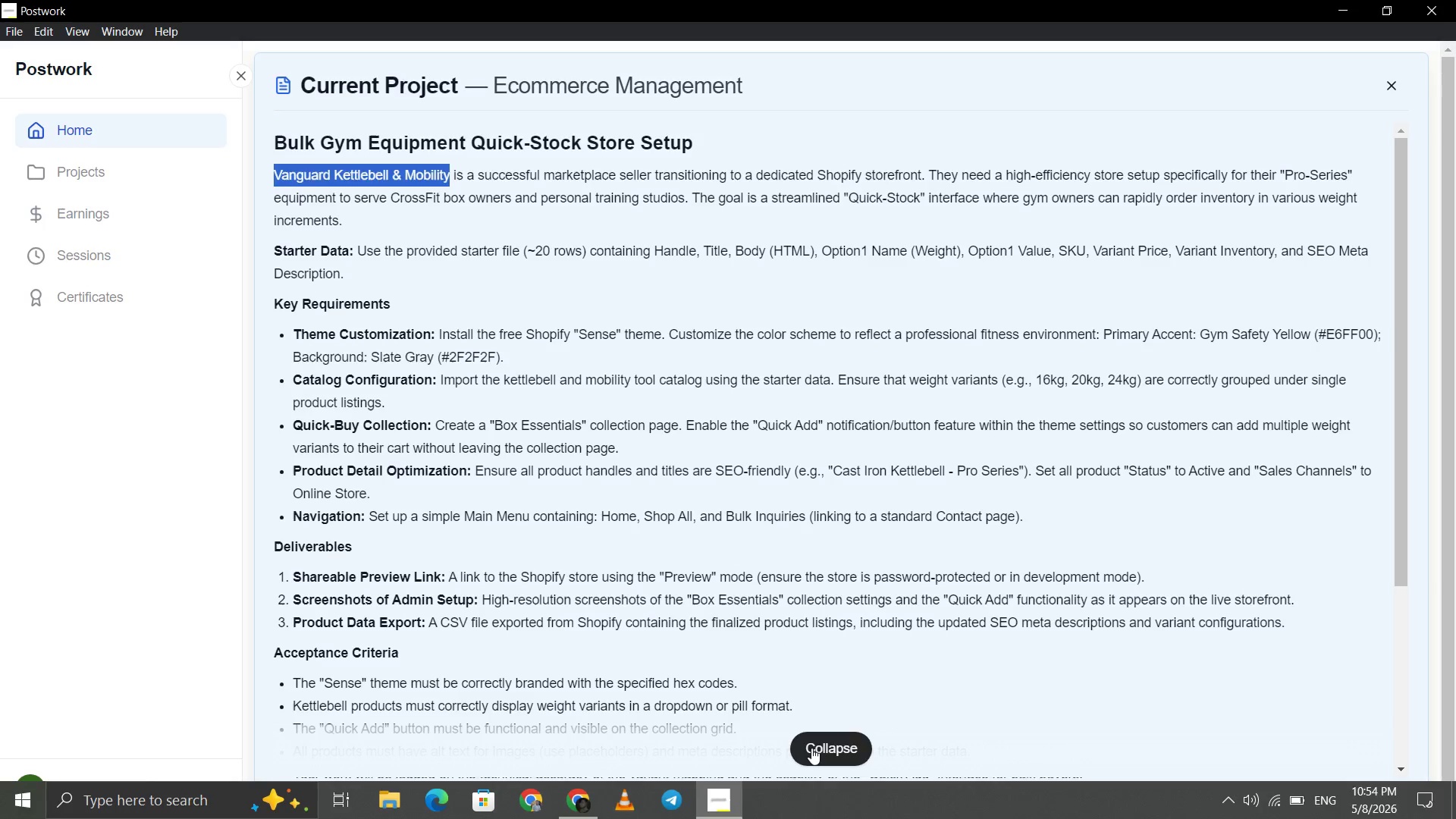 
left_click([811, 748])